 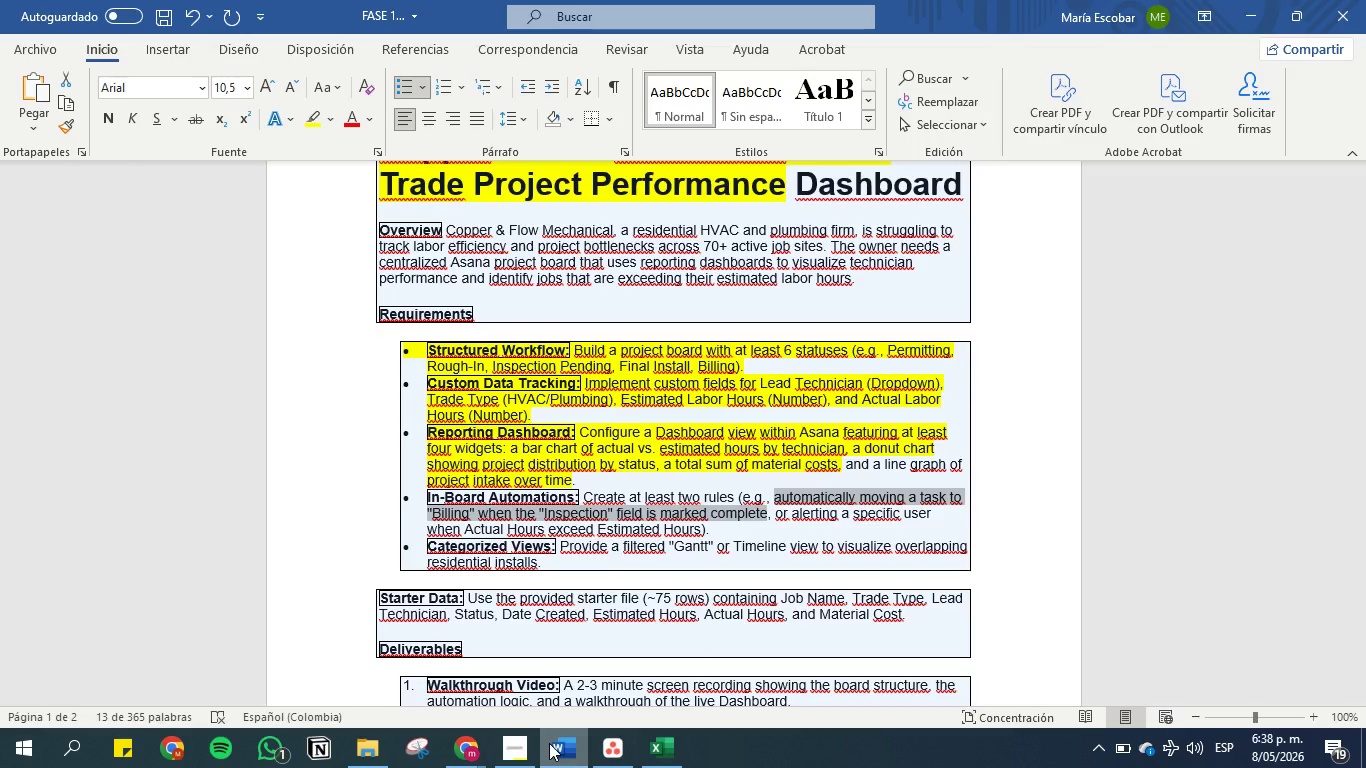 
left_click([622, 752])
 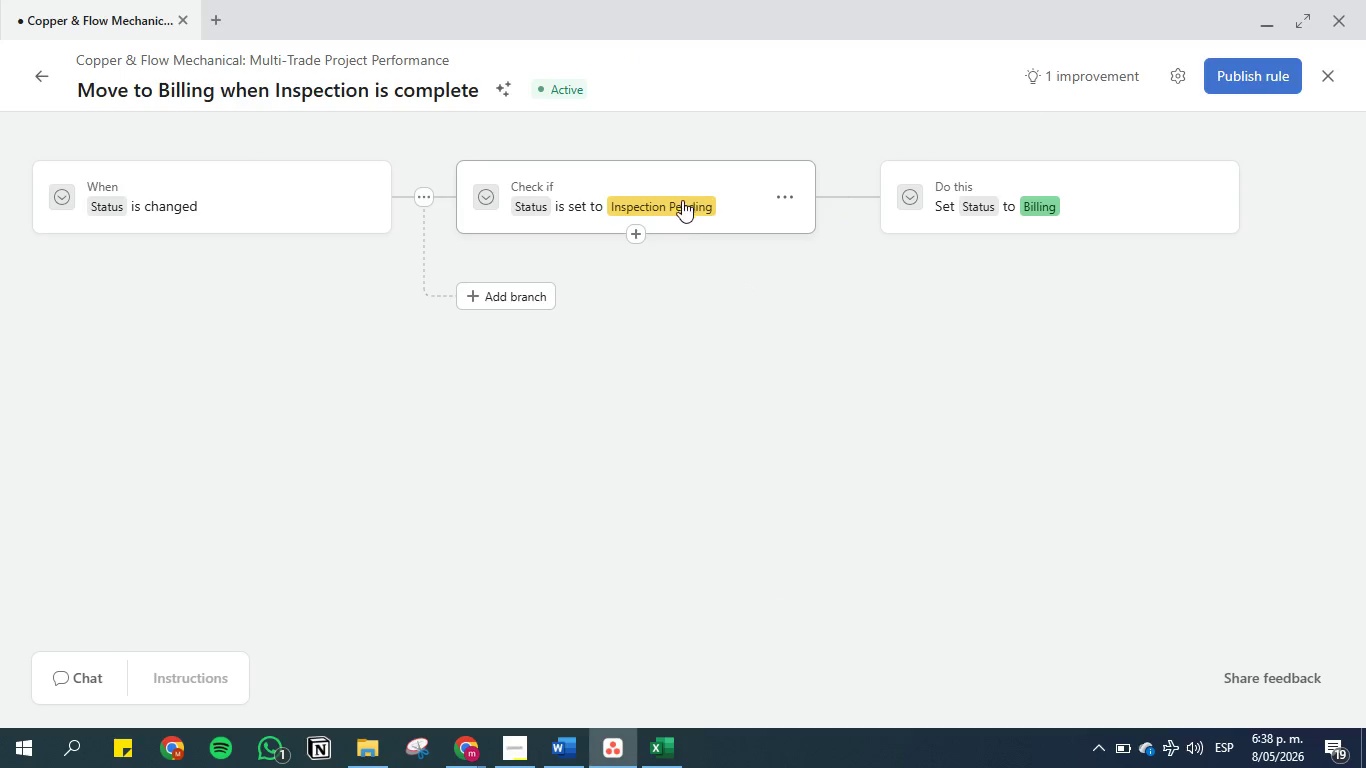 
left_click([678, 207])
 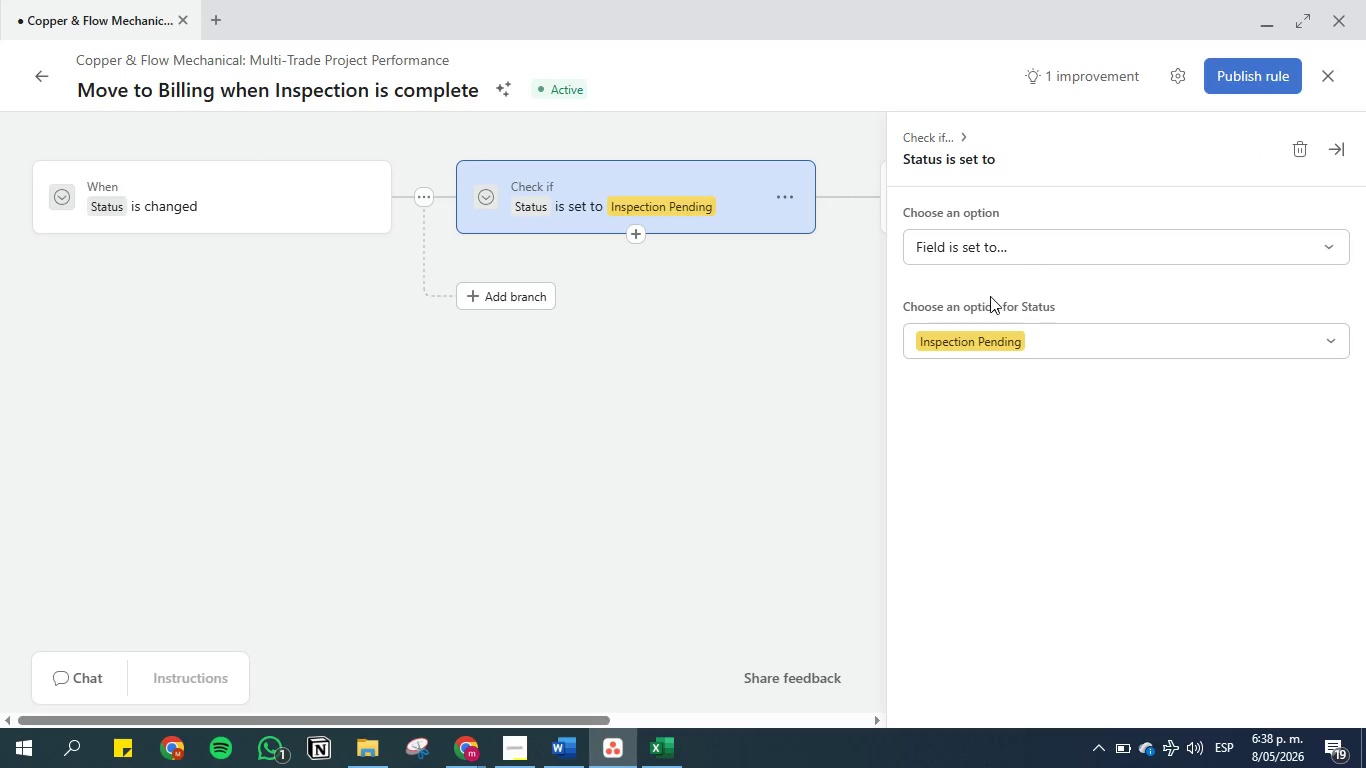 
left_click([992, 349])
 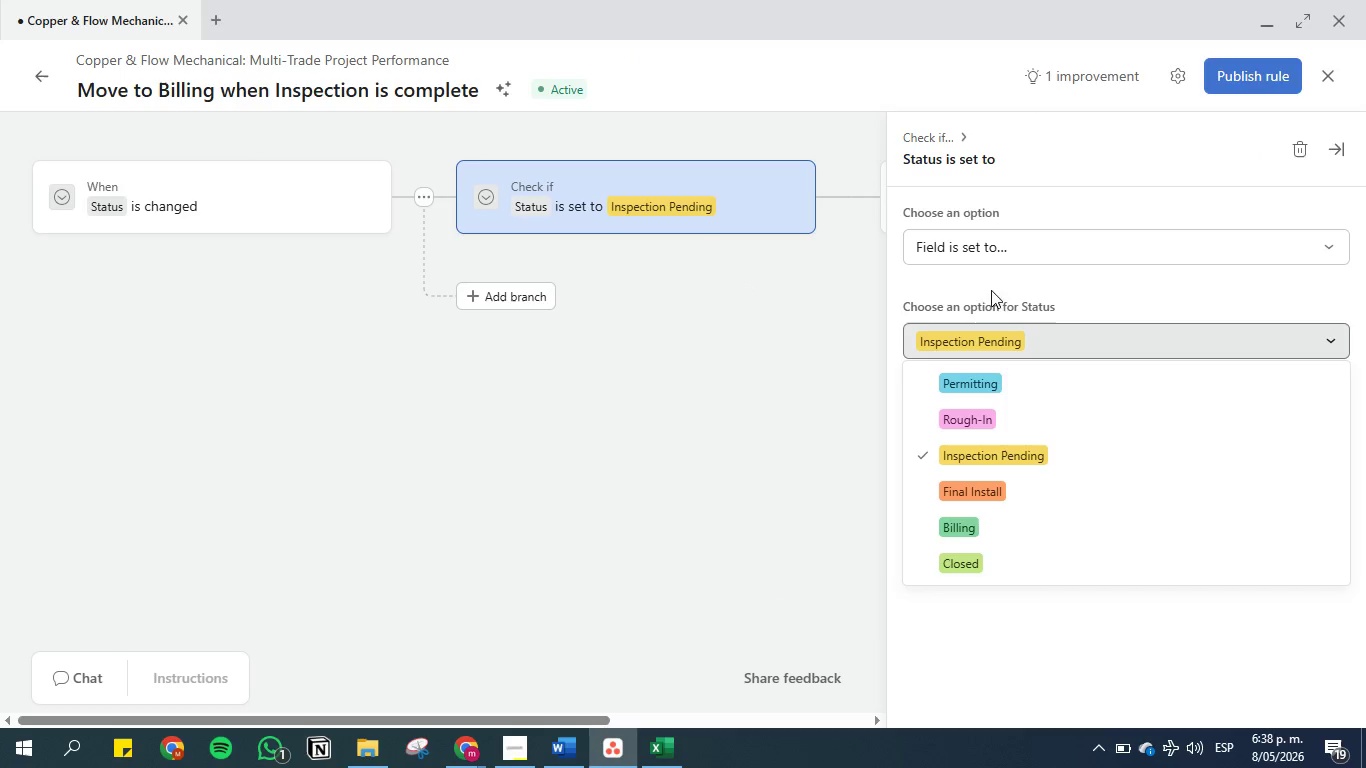 
wait(6.3)
 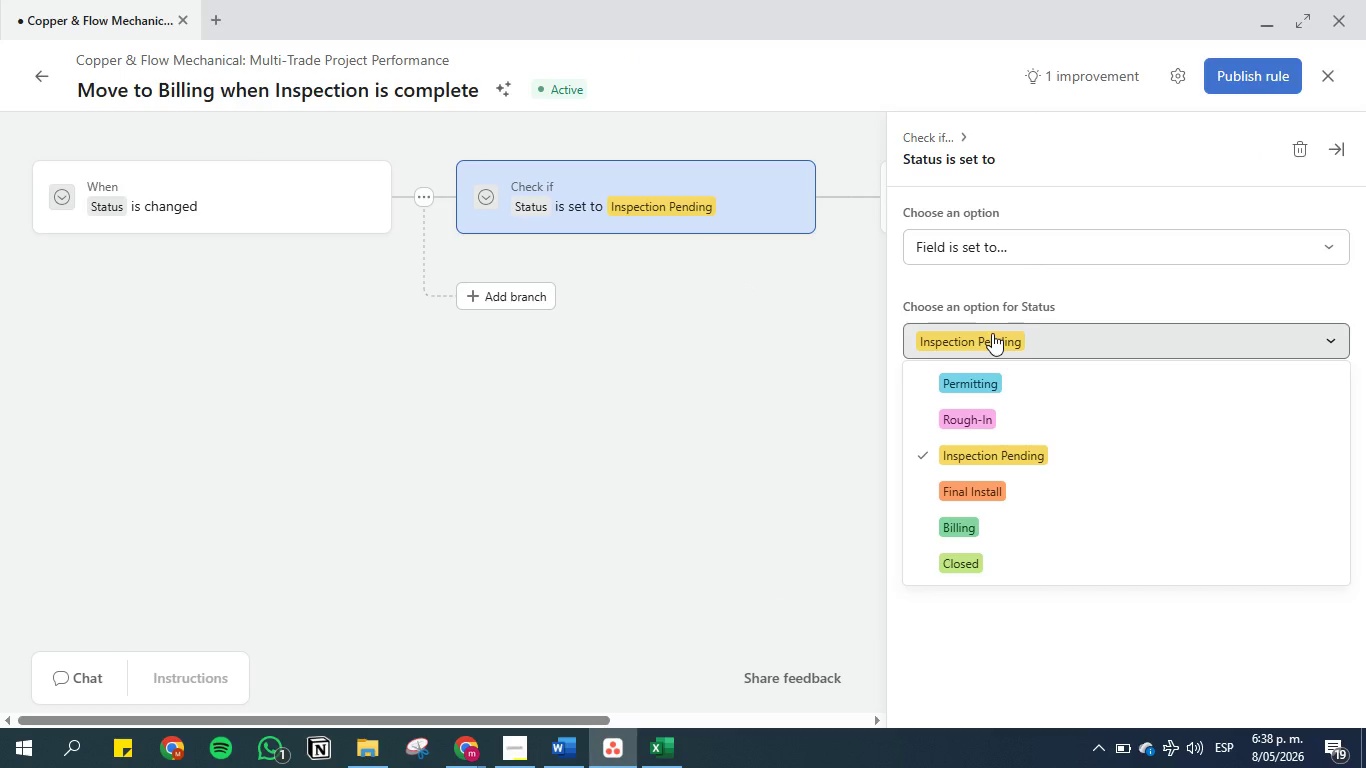 
left_click([994, 246])
 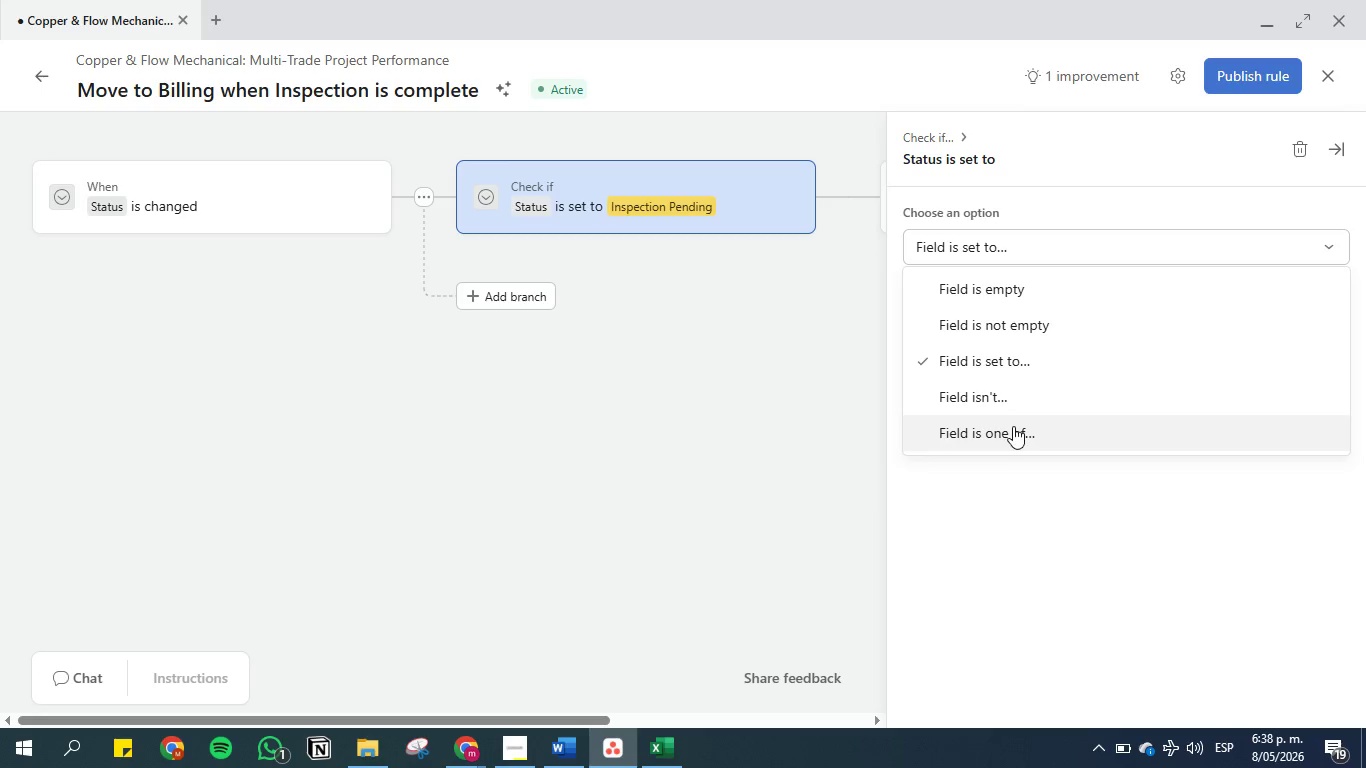 
left_click([1003, 359])
 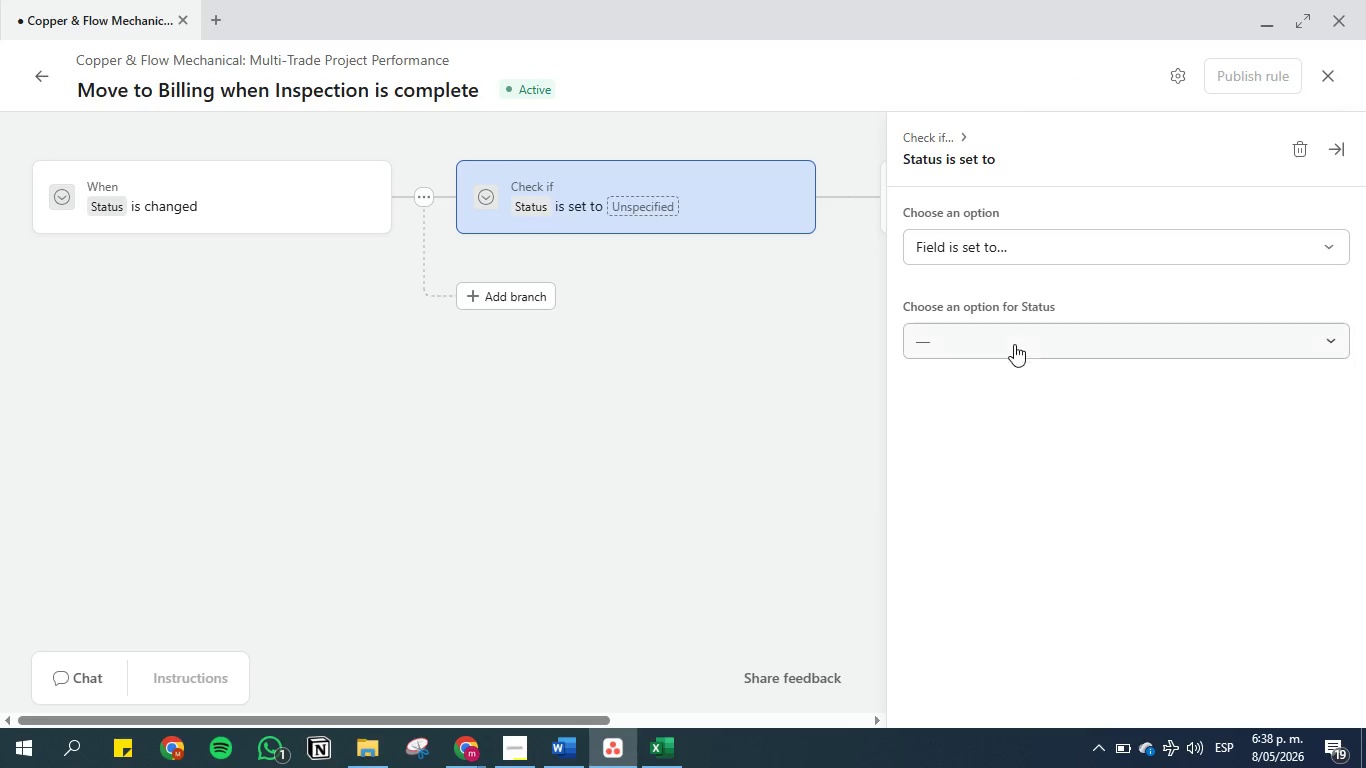 
left_click([1014, 337])
 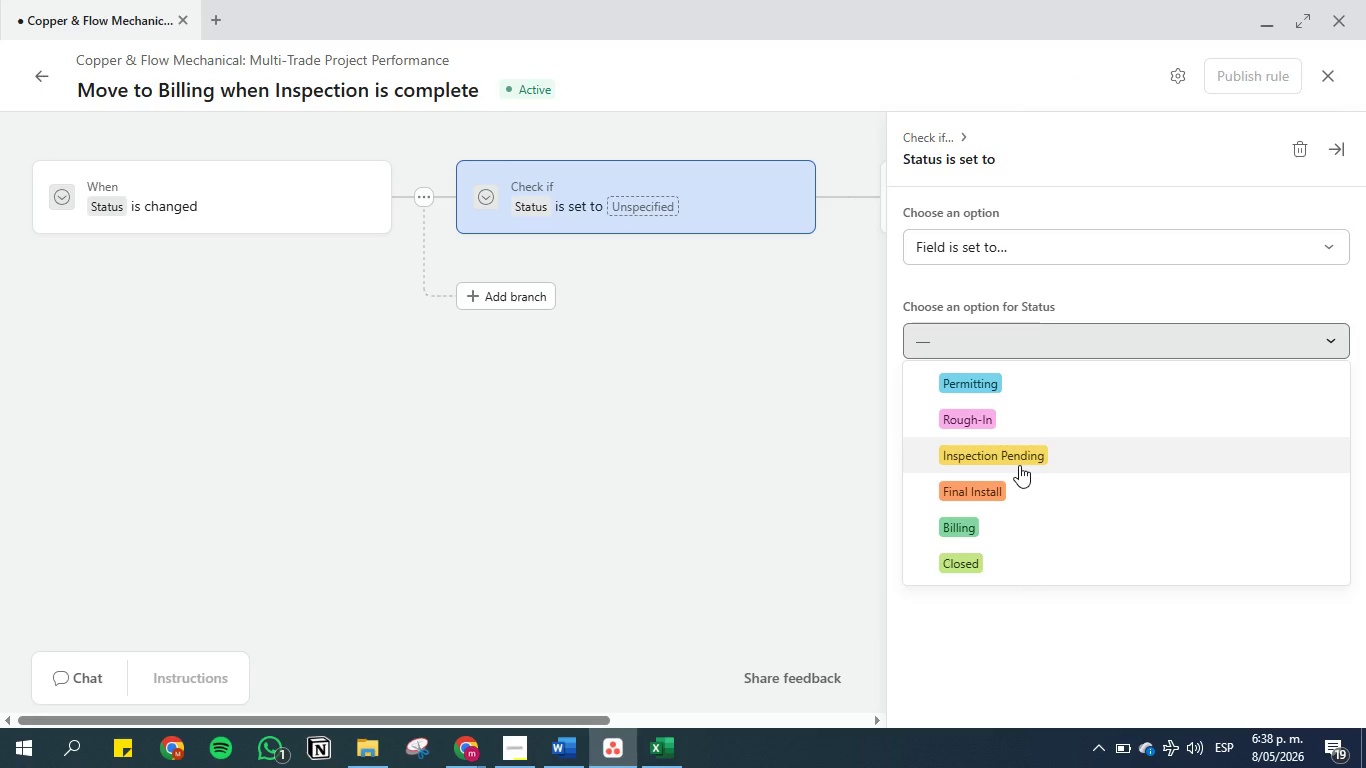 
left_click([696, 452])
 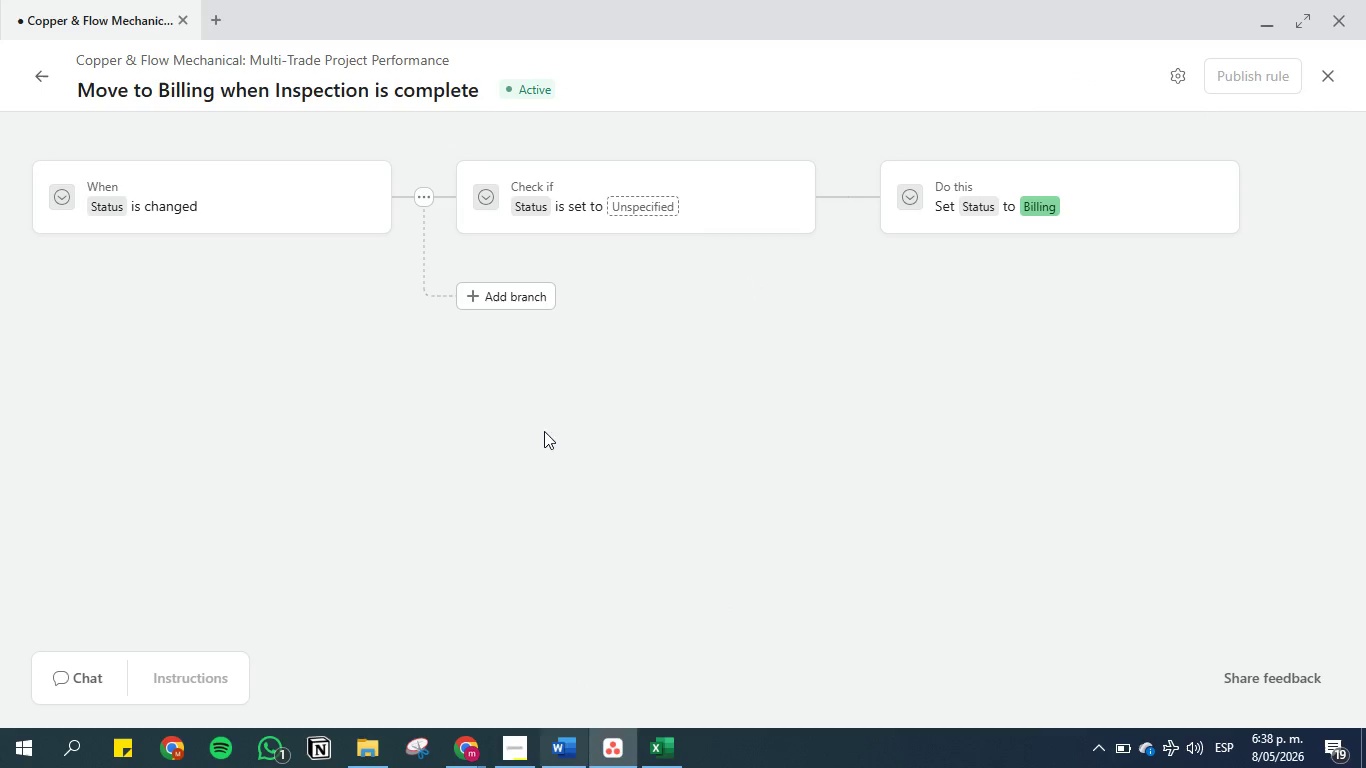 
left_click([640, 202])
 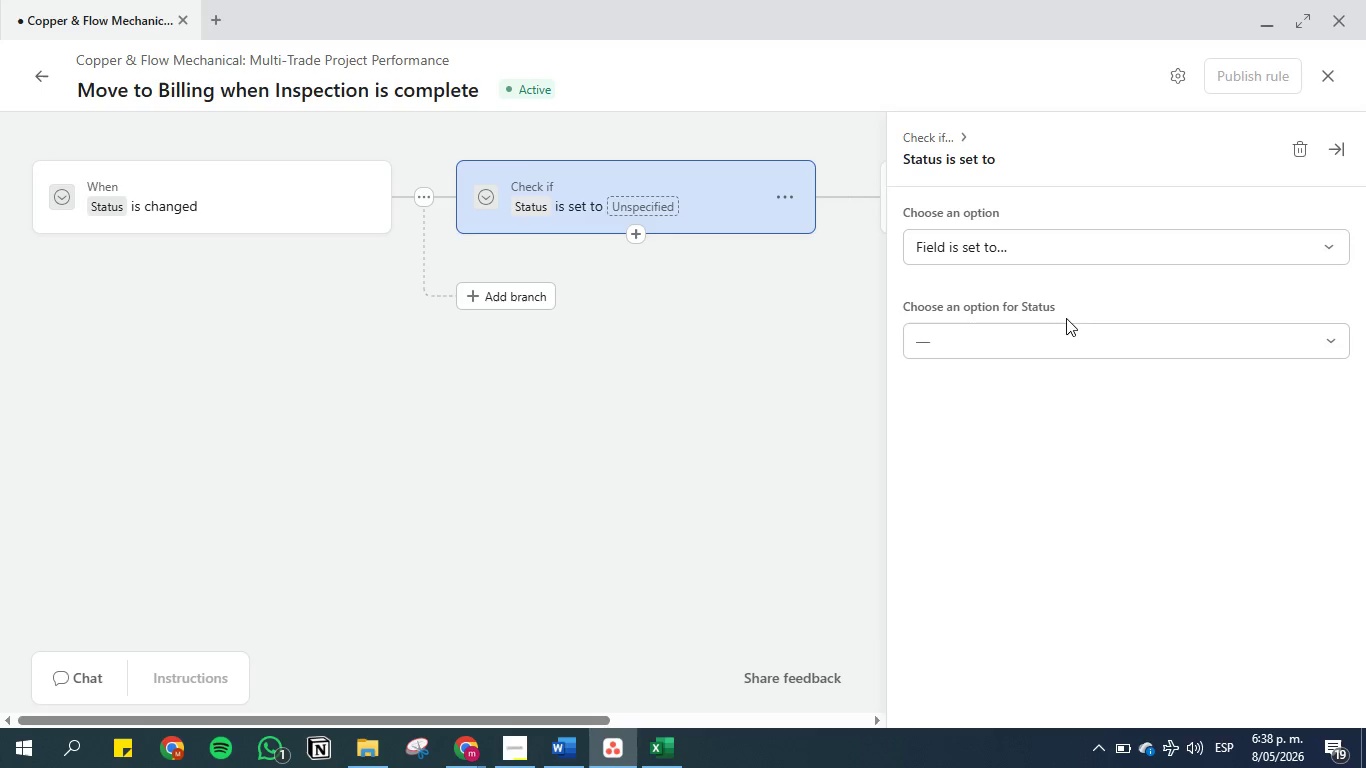 
left_click([1039, 343])
 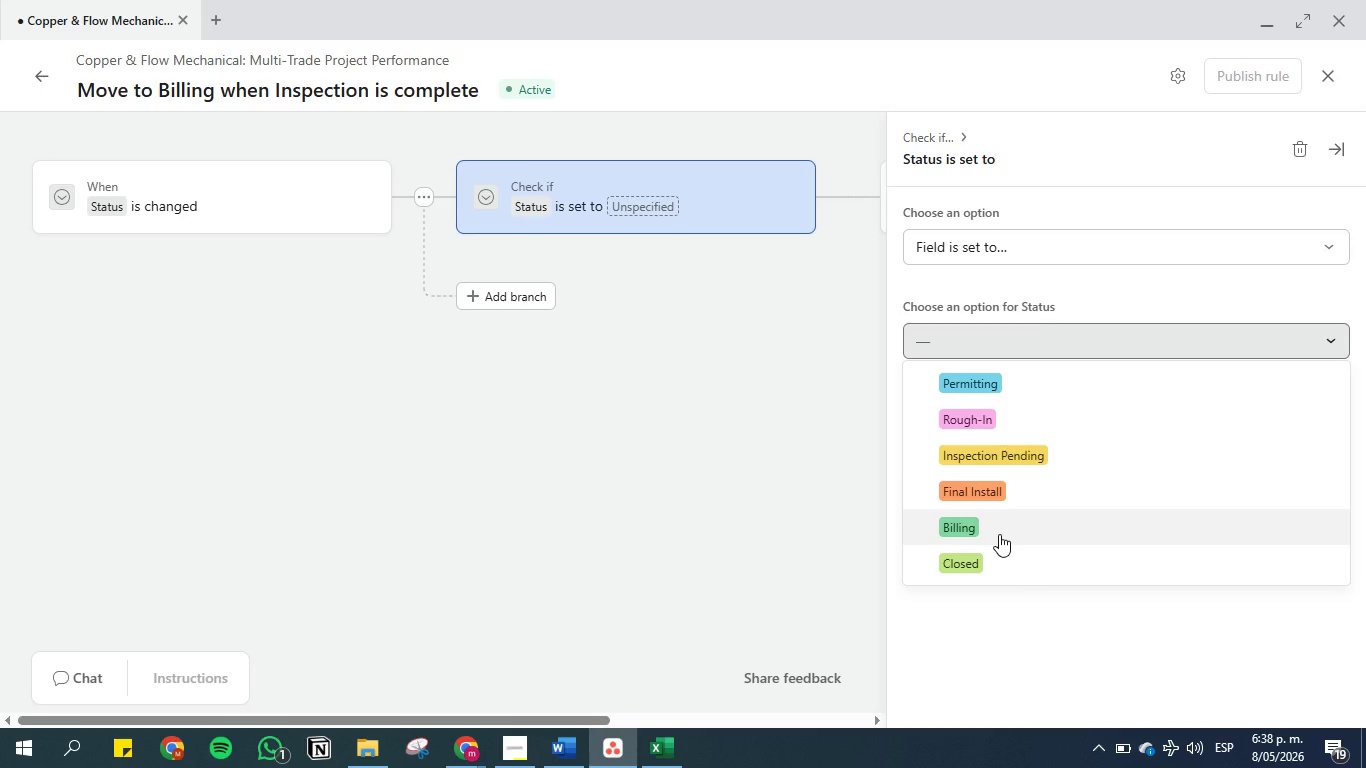 
wait(5.86)
 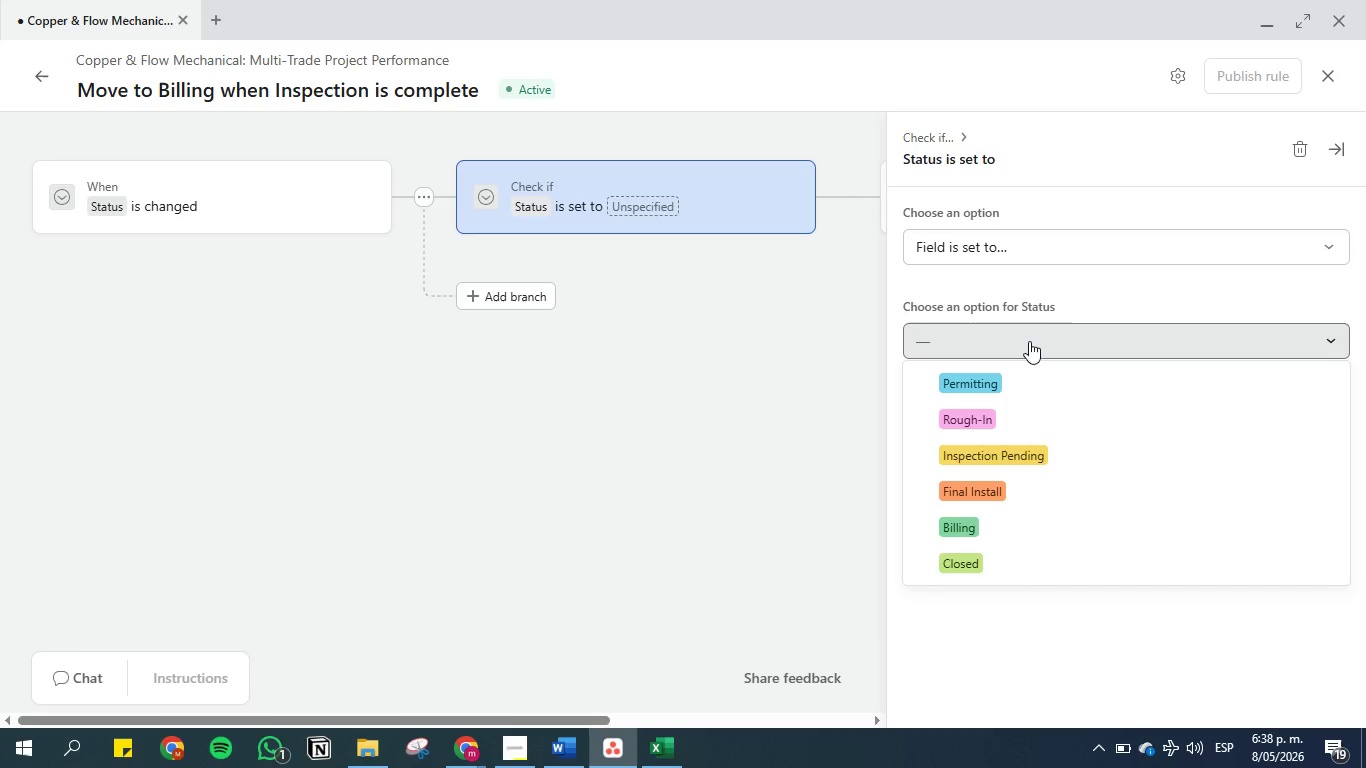 
left_click([999, 534])
 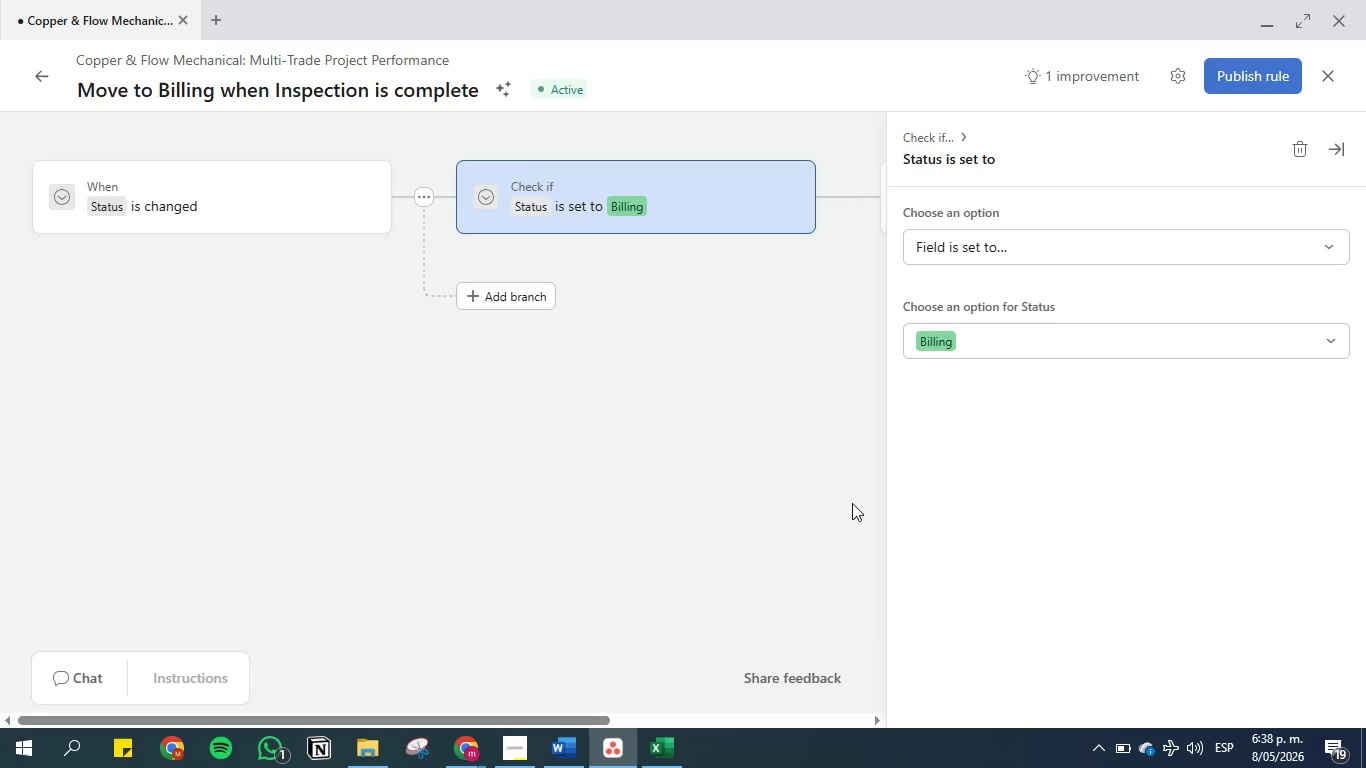 
left_click([679, 485])
 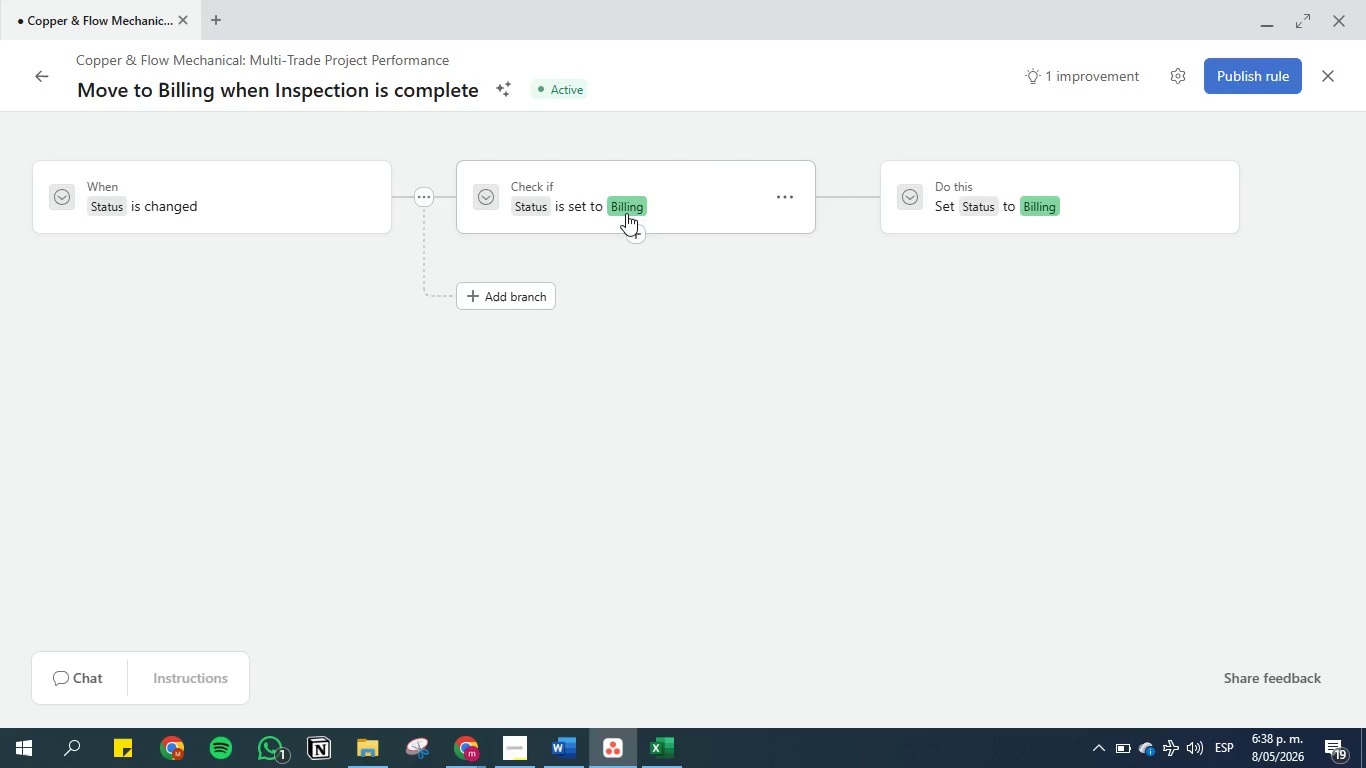 
left_click([628, 206])
 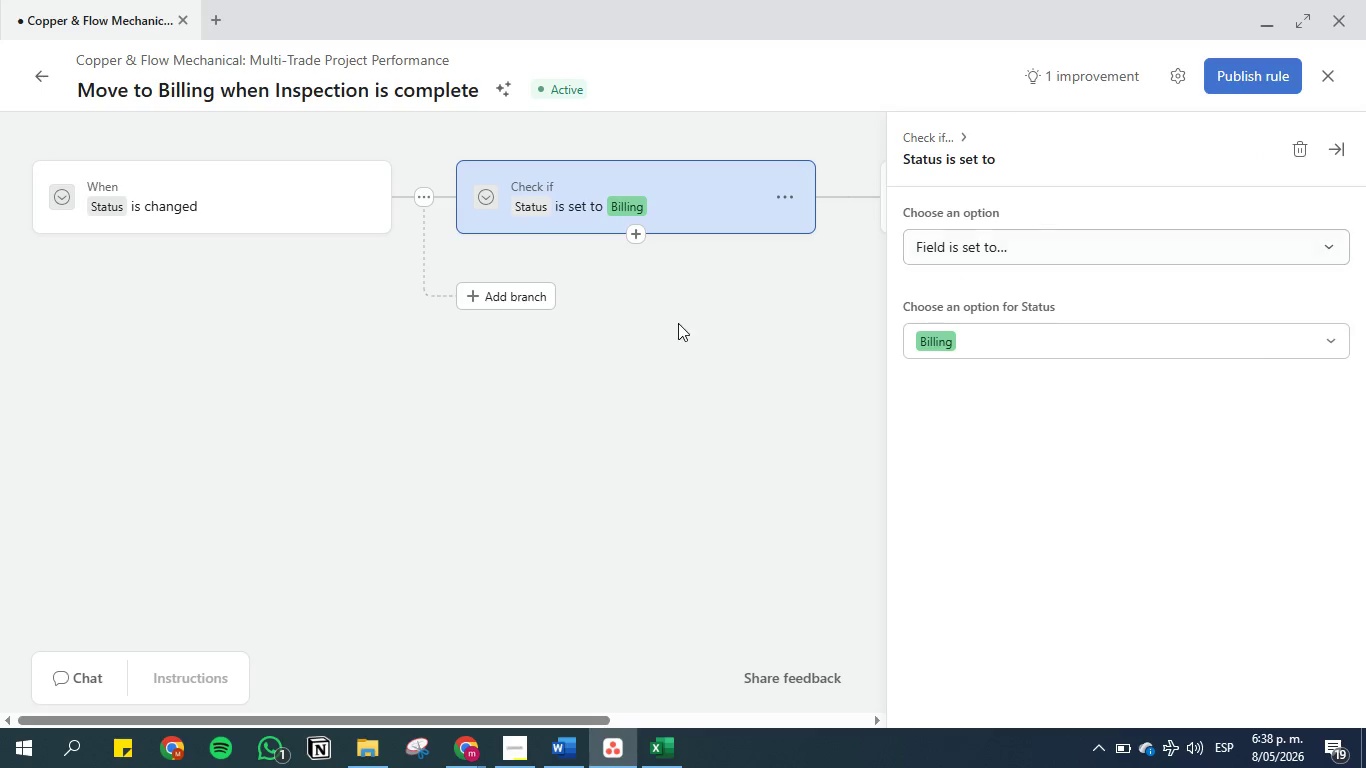 
left_click([636, 236])
 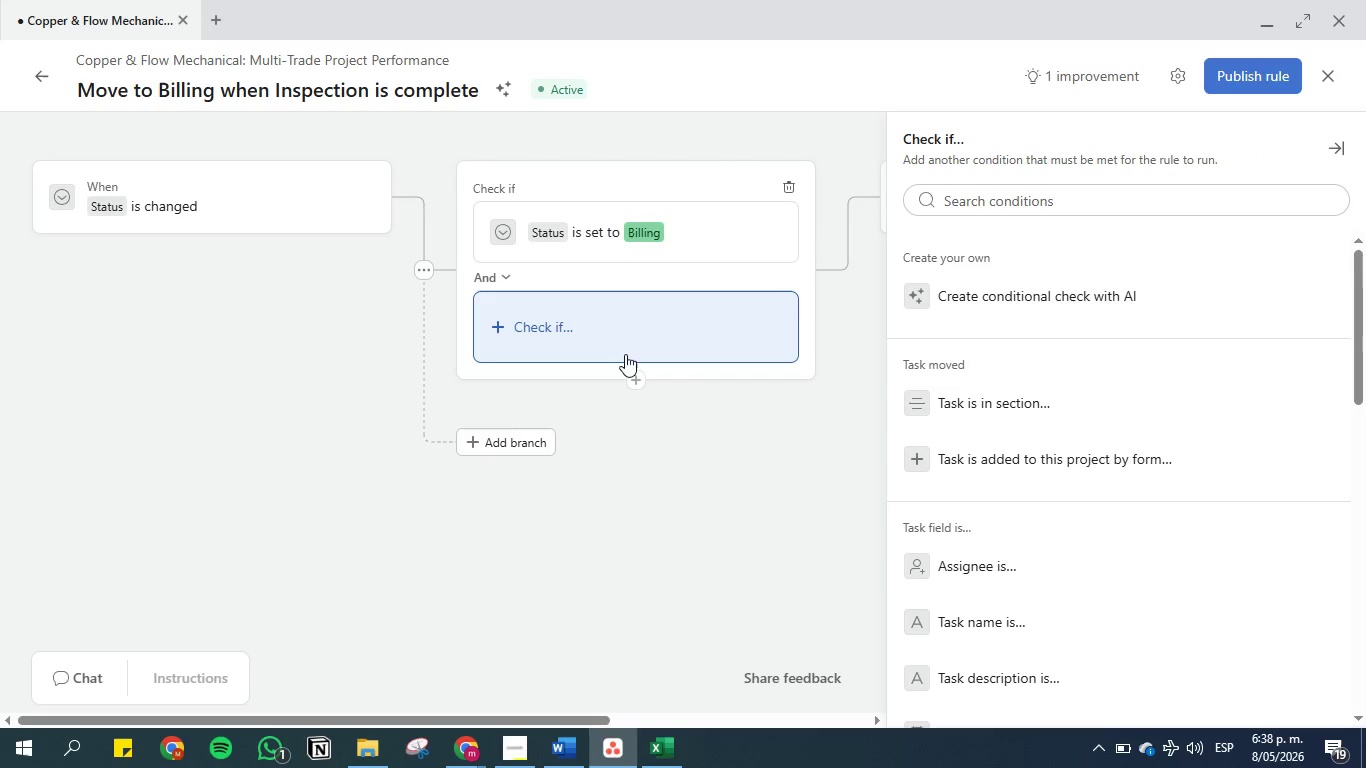 
left_click([626, 331])
 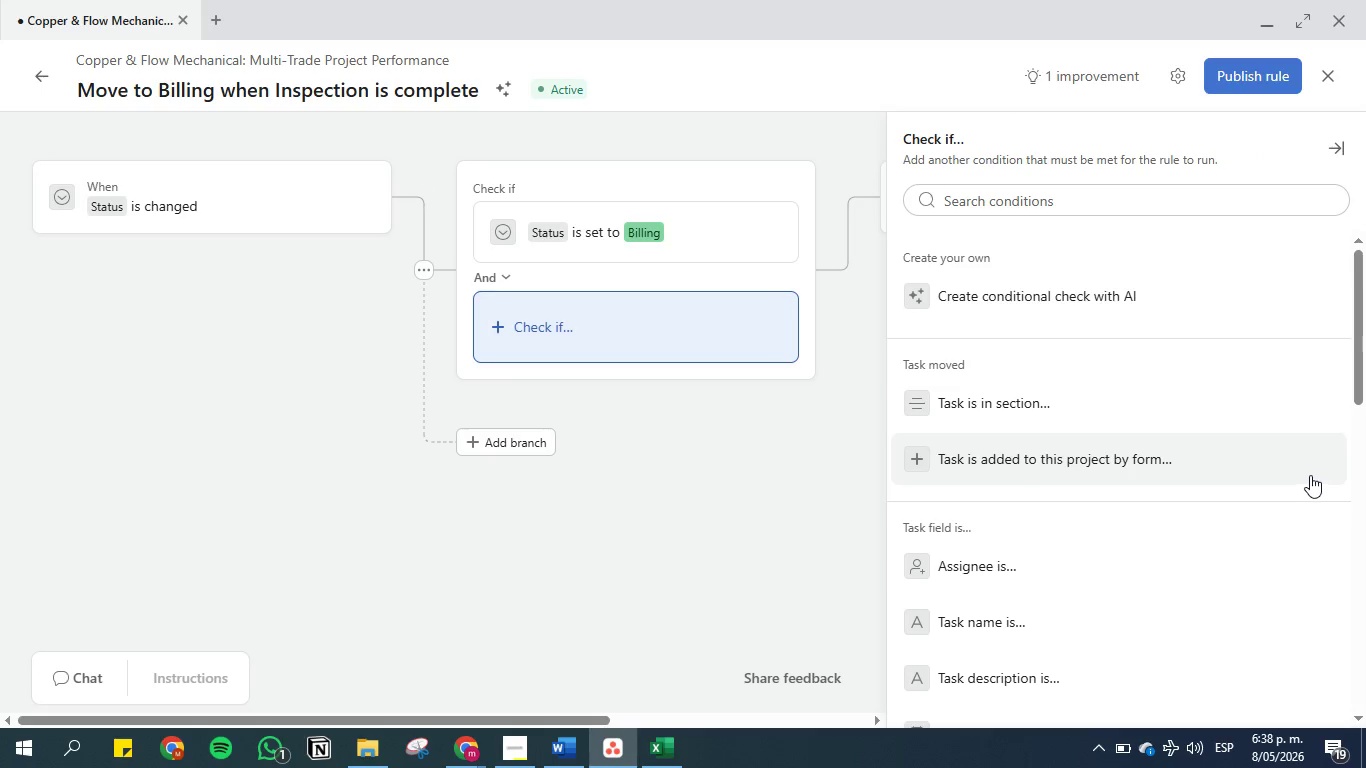 
scroll: coordinate [1021, 533], scroll_direction: down, amount: 8.0
 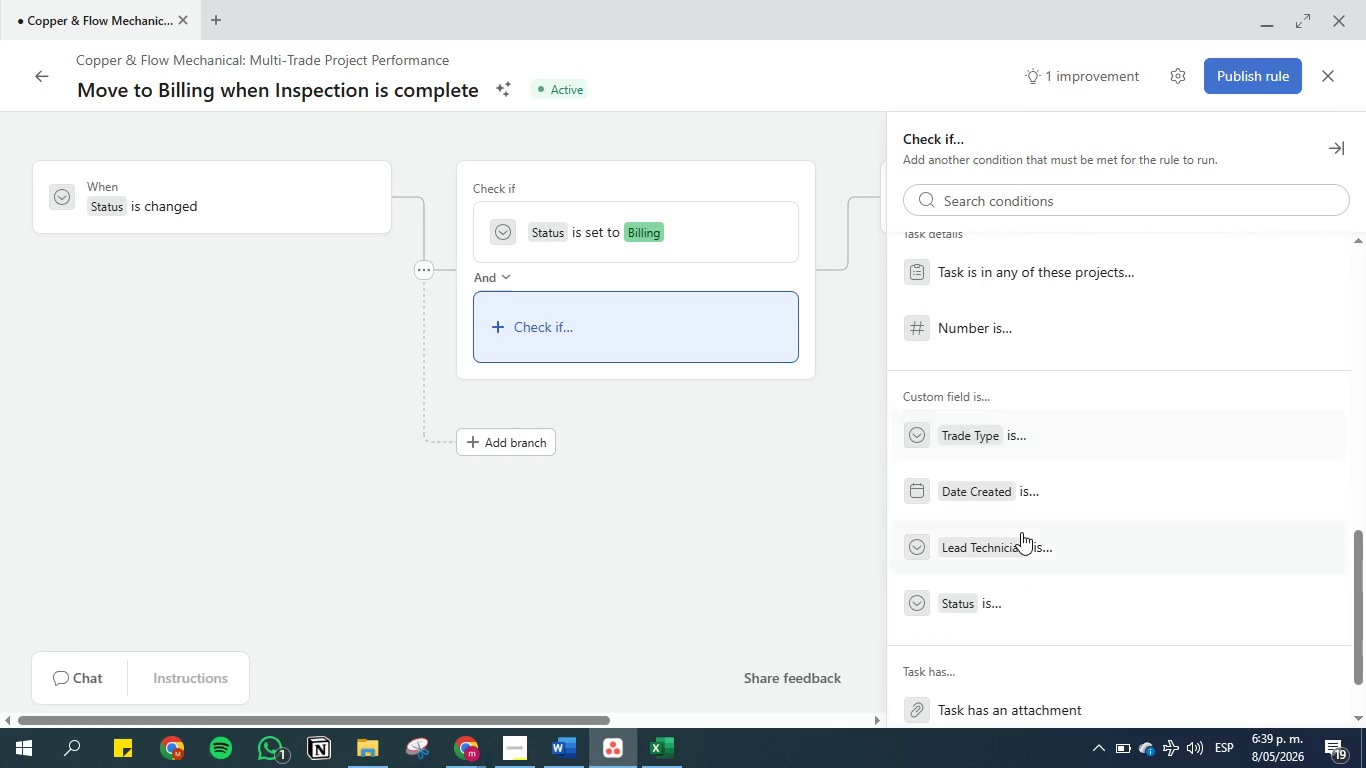 
scroll: coordinate [1022, 531], scroll_direction: down, amount: 3.0
 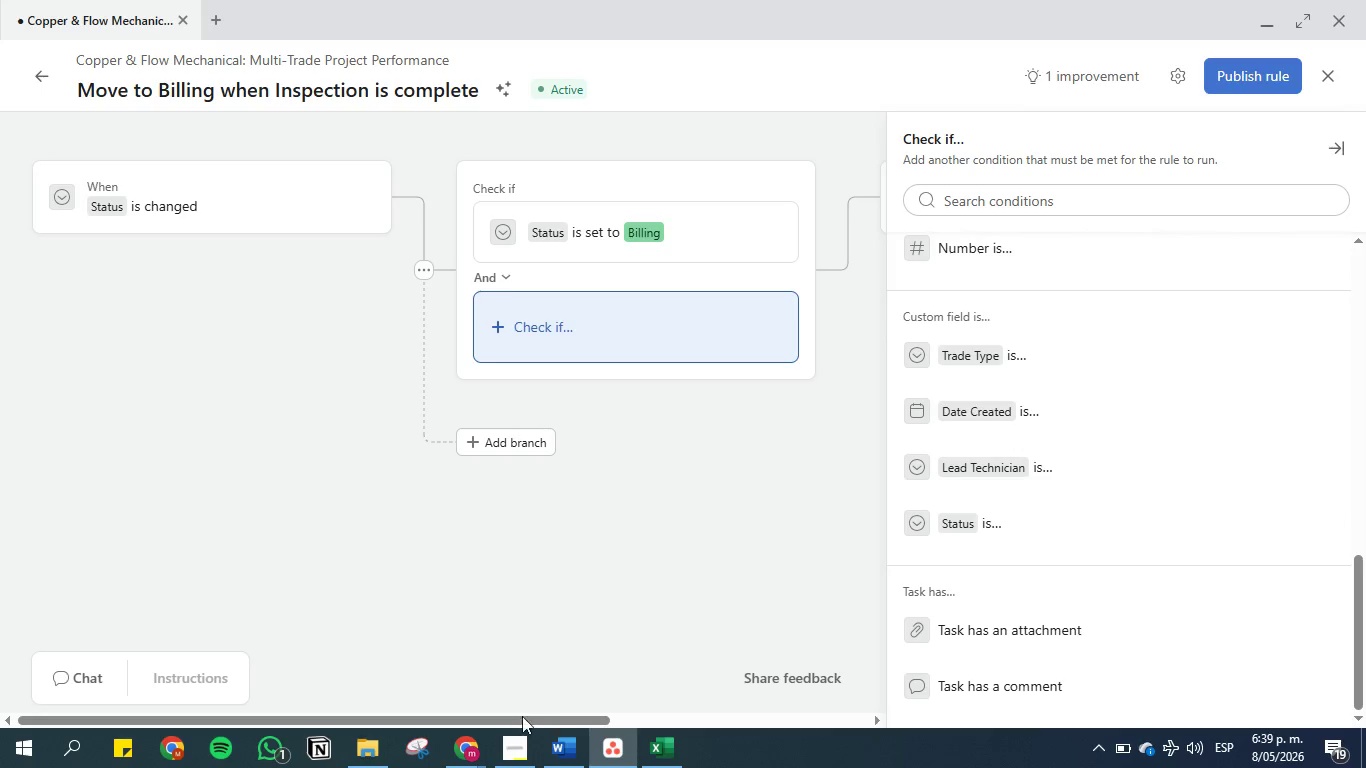 
left_click([549, 745])
 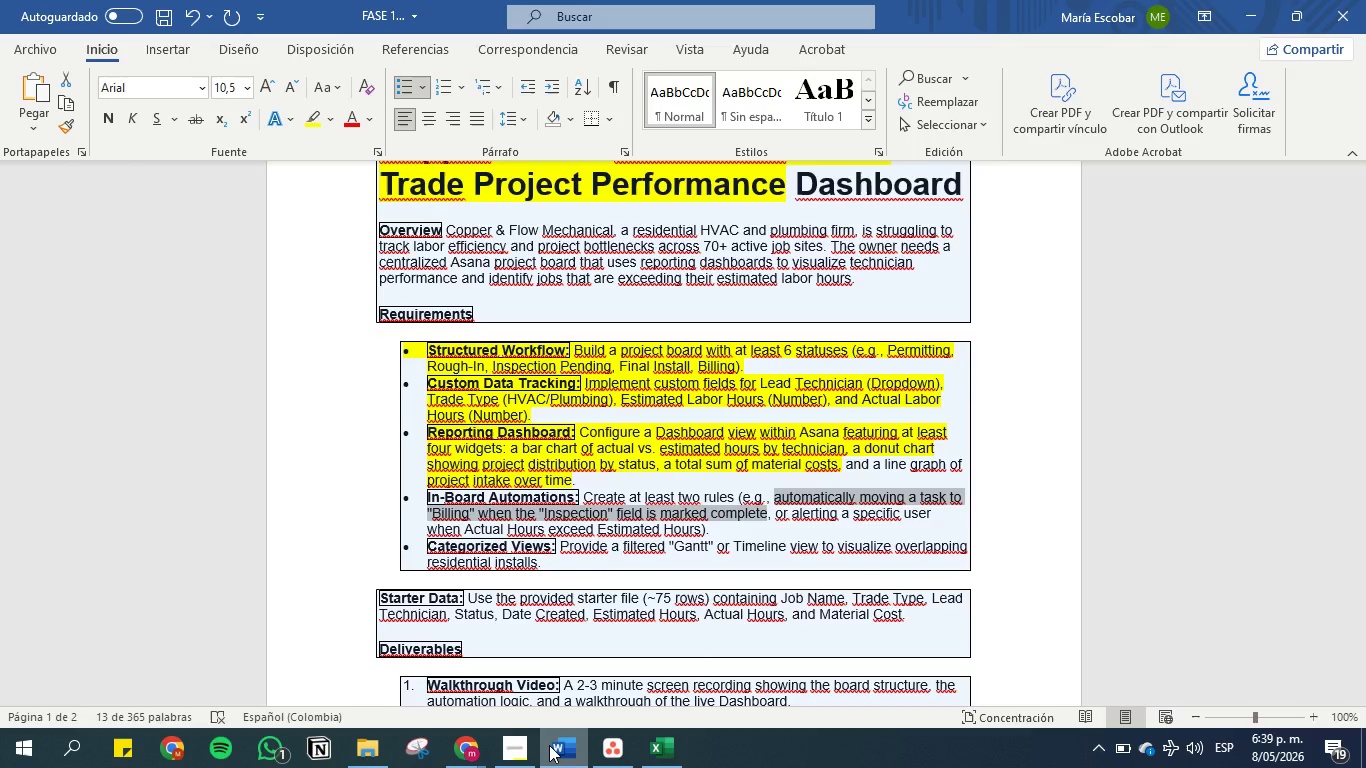 
wait(11.84)
 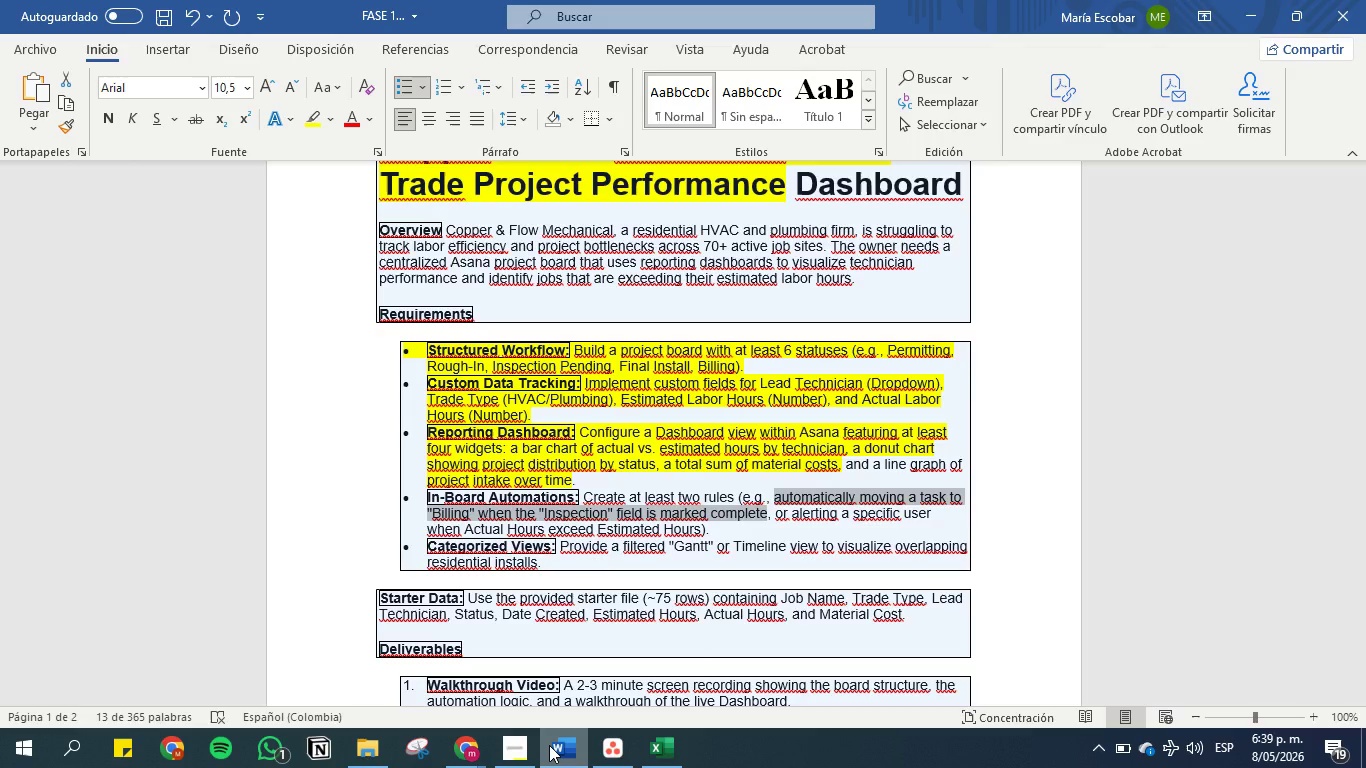 
left_click([549, 745])
 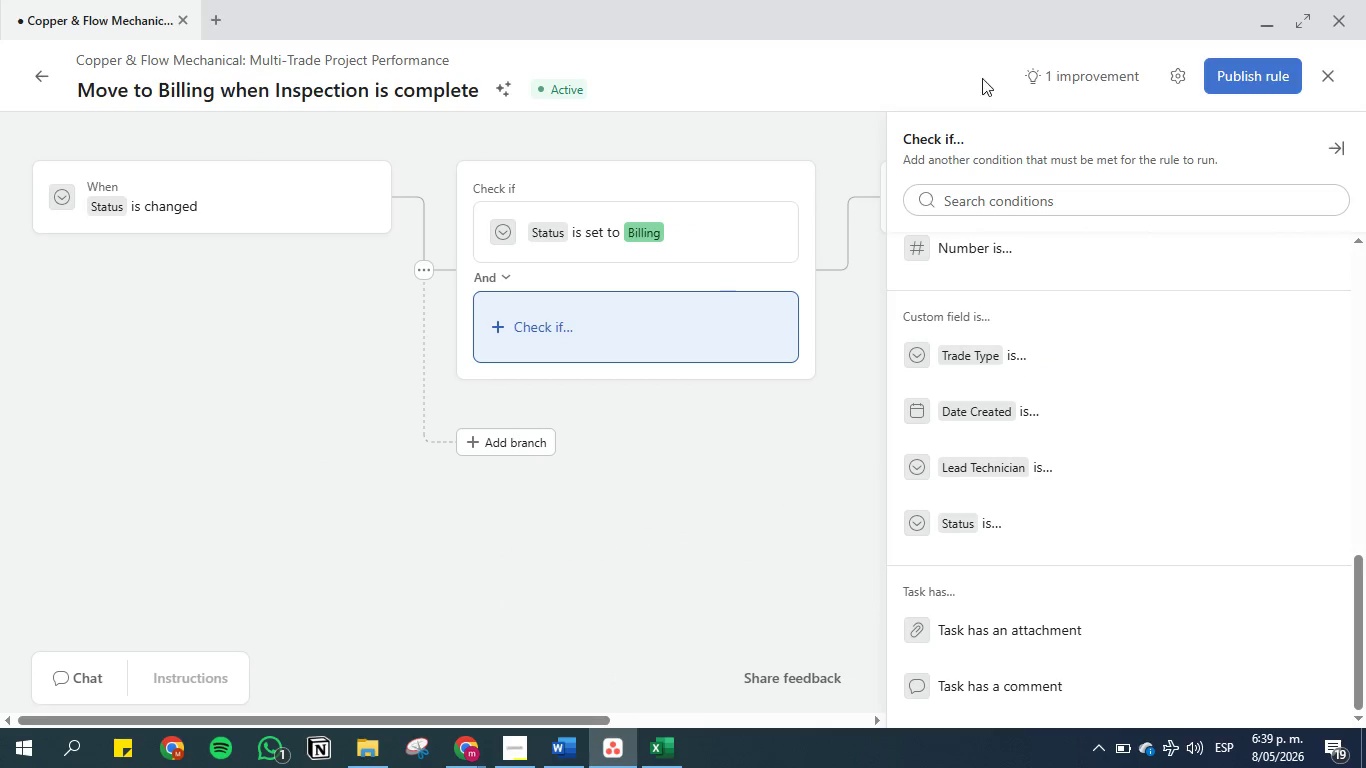 
left_click([685, 596])
 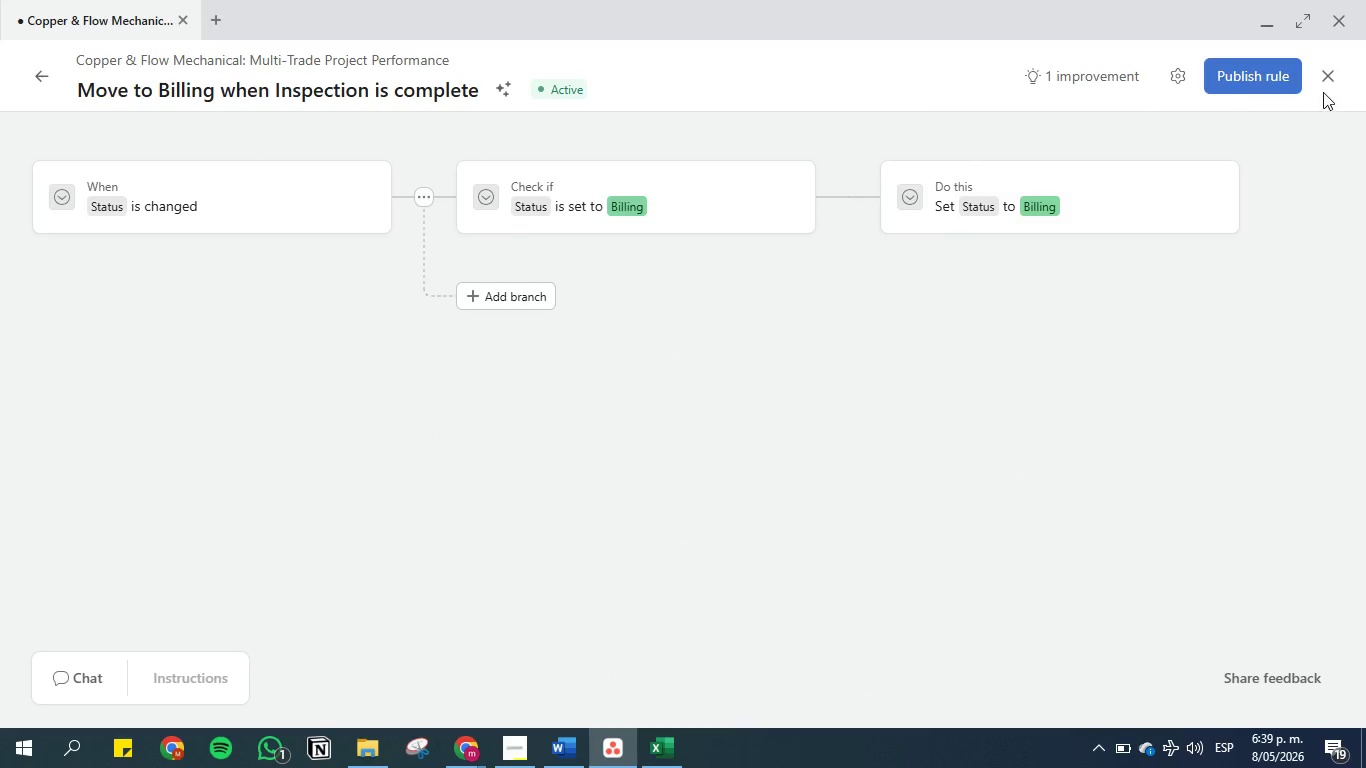 
left_click([1326, 74])
 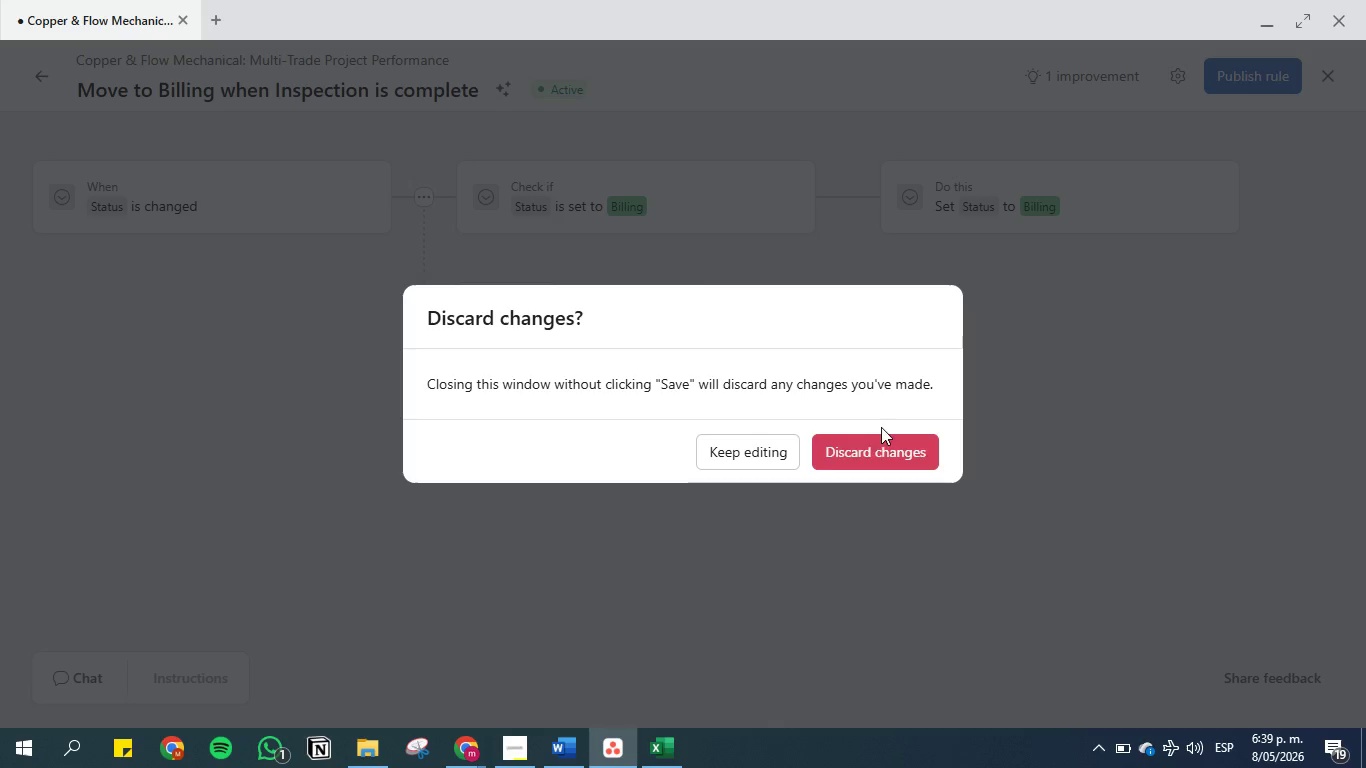 
left_click([860, 468])
 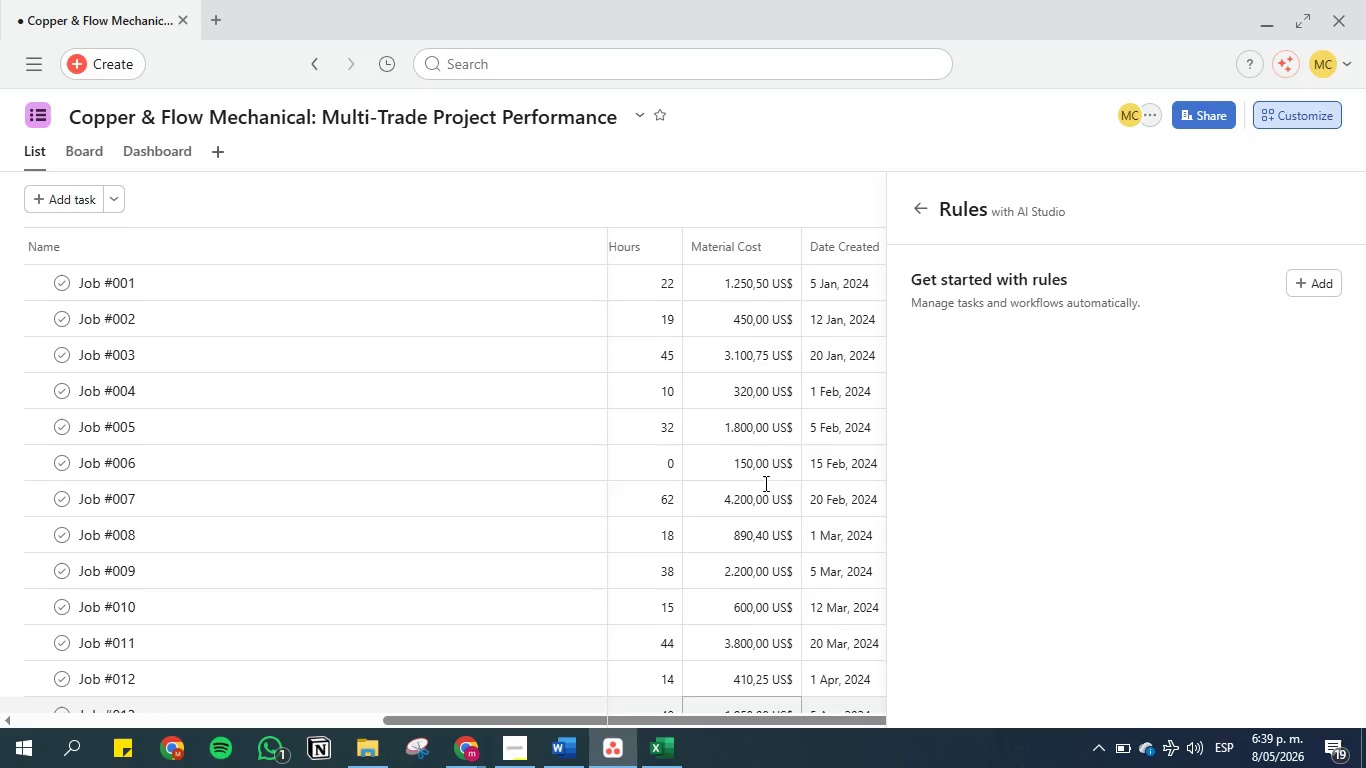 
left_click([916, 205])
 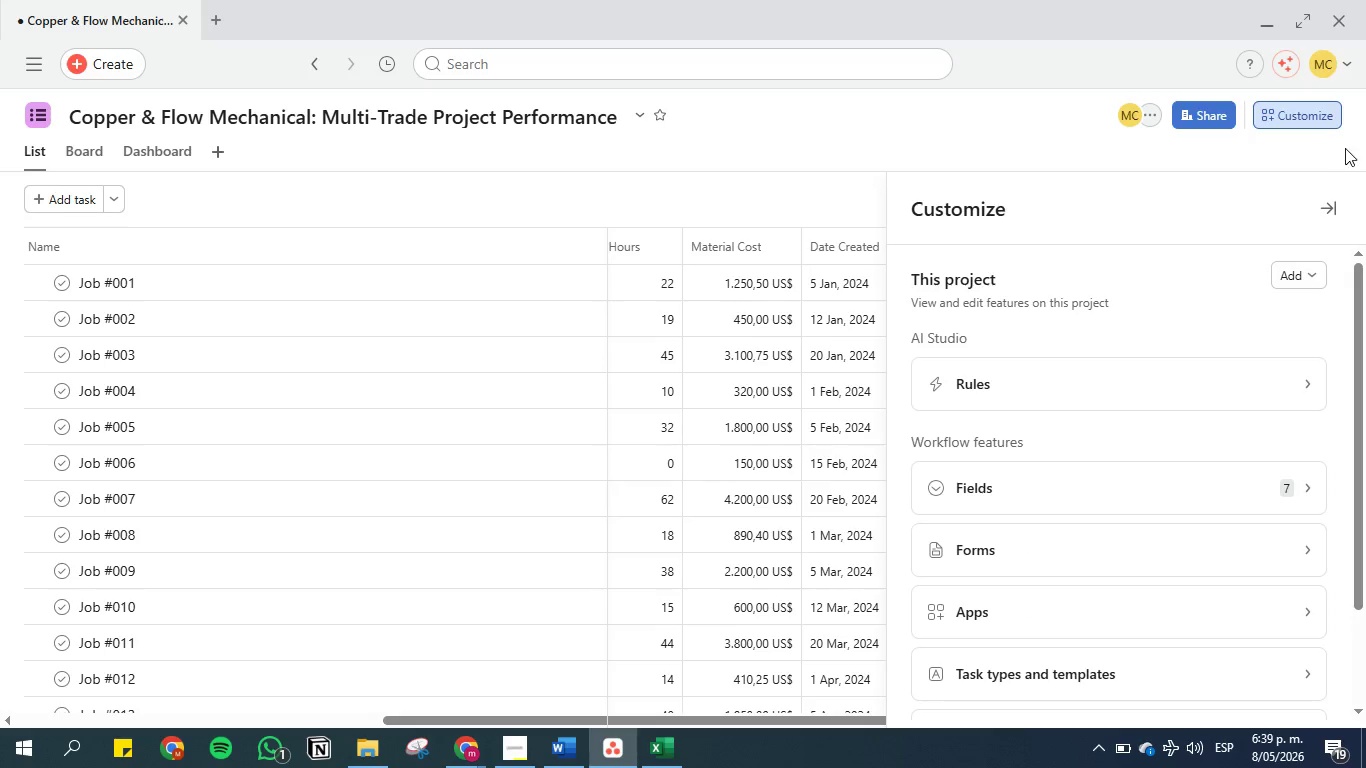 
left_click([1336, 200])
 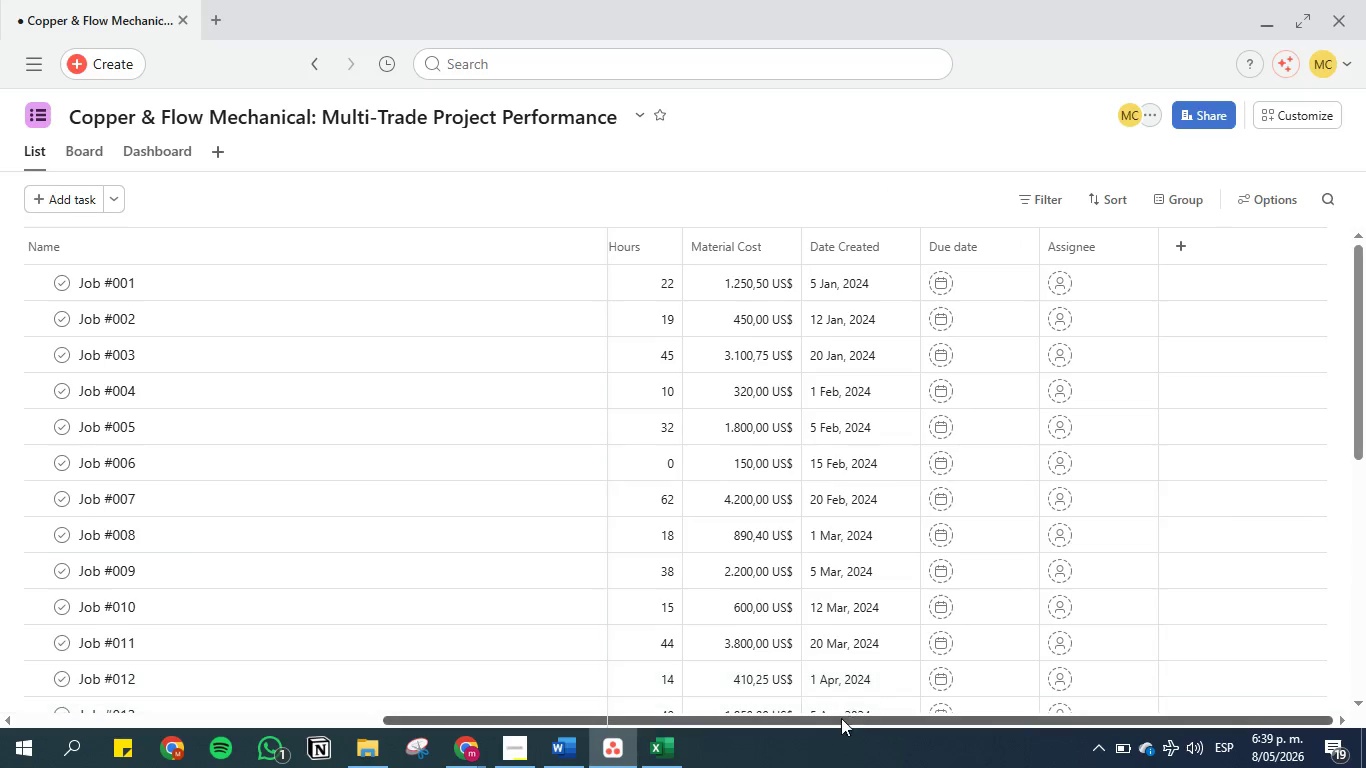 
left_click_drag(start_coordinate=[841, 719], to_coordinate=[442, 713])
 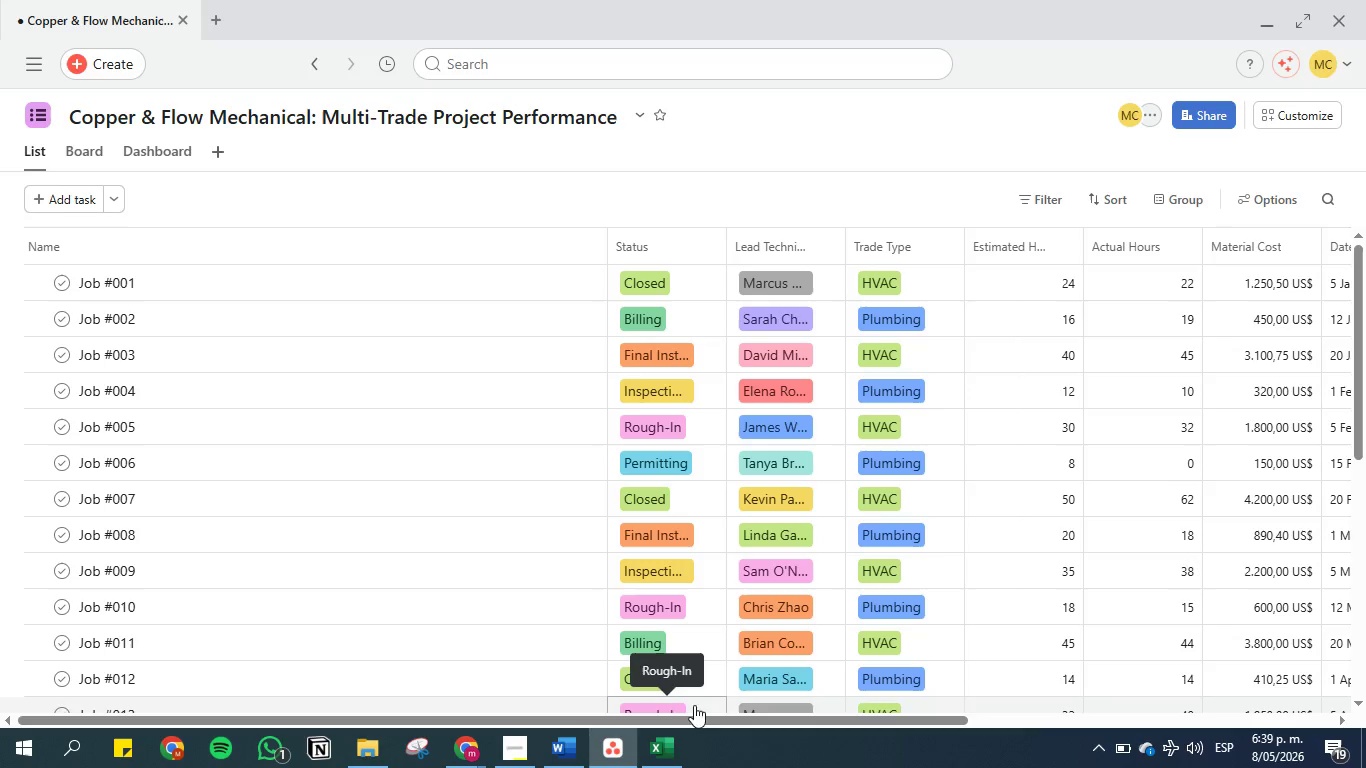 
left_click_drag(start_coordinate=[671, 722], to_coordinate=[616, 720])
 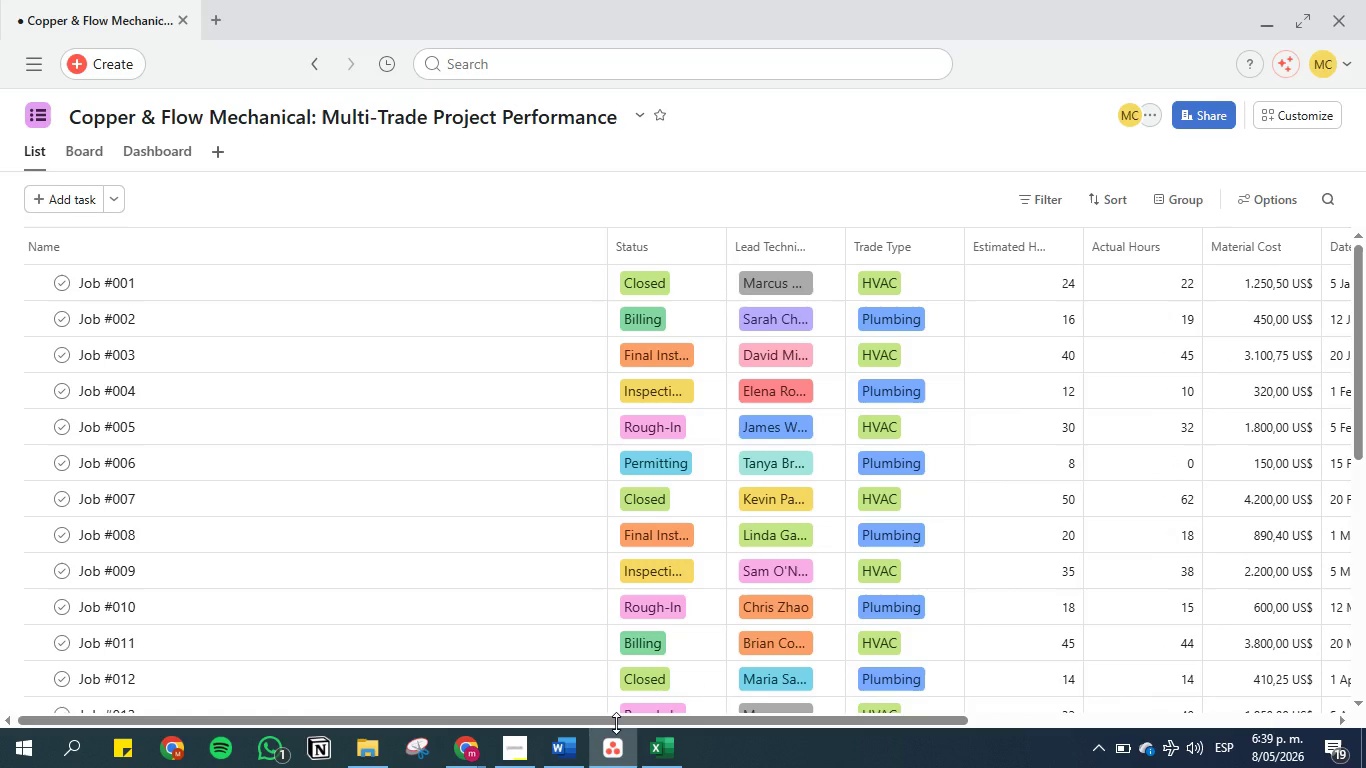 
wait(14.7)
 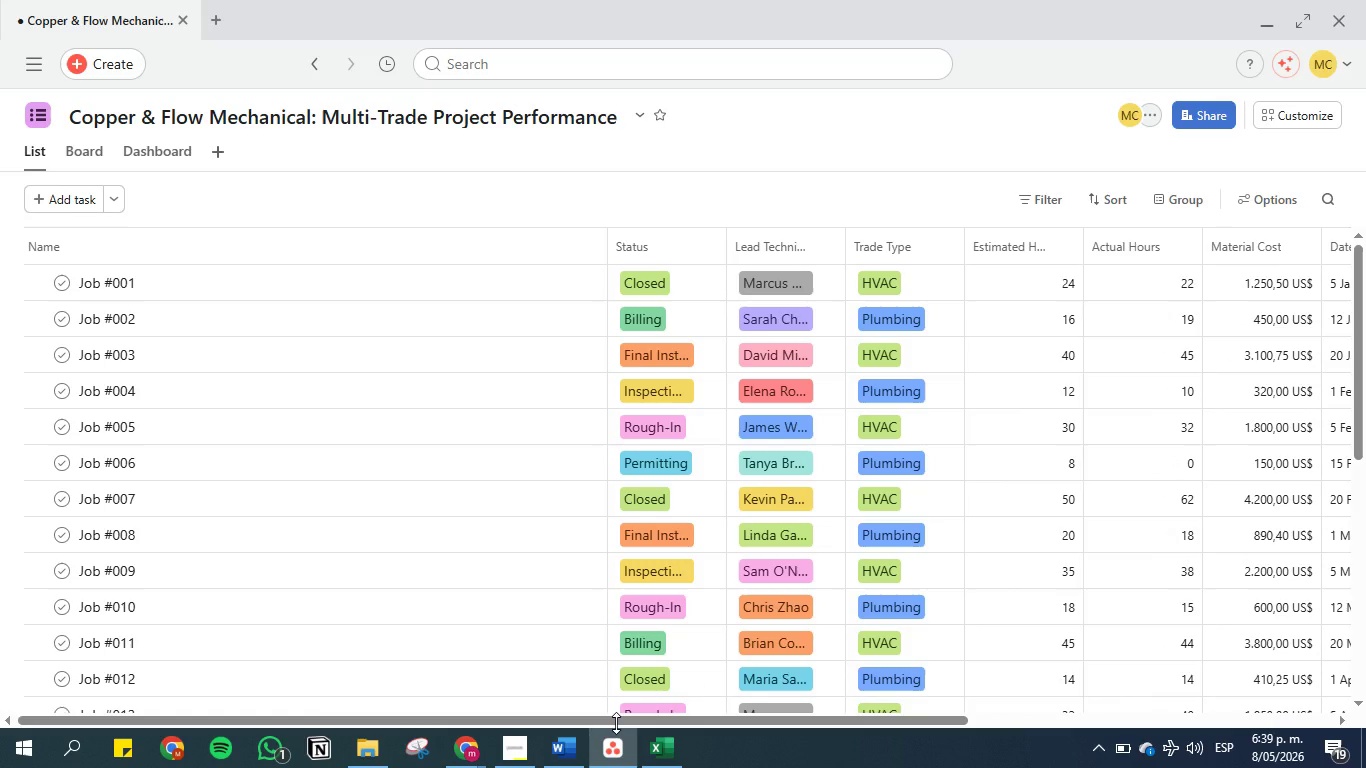 
left_click([652, 573])
 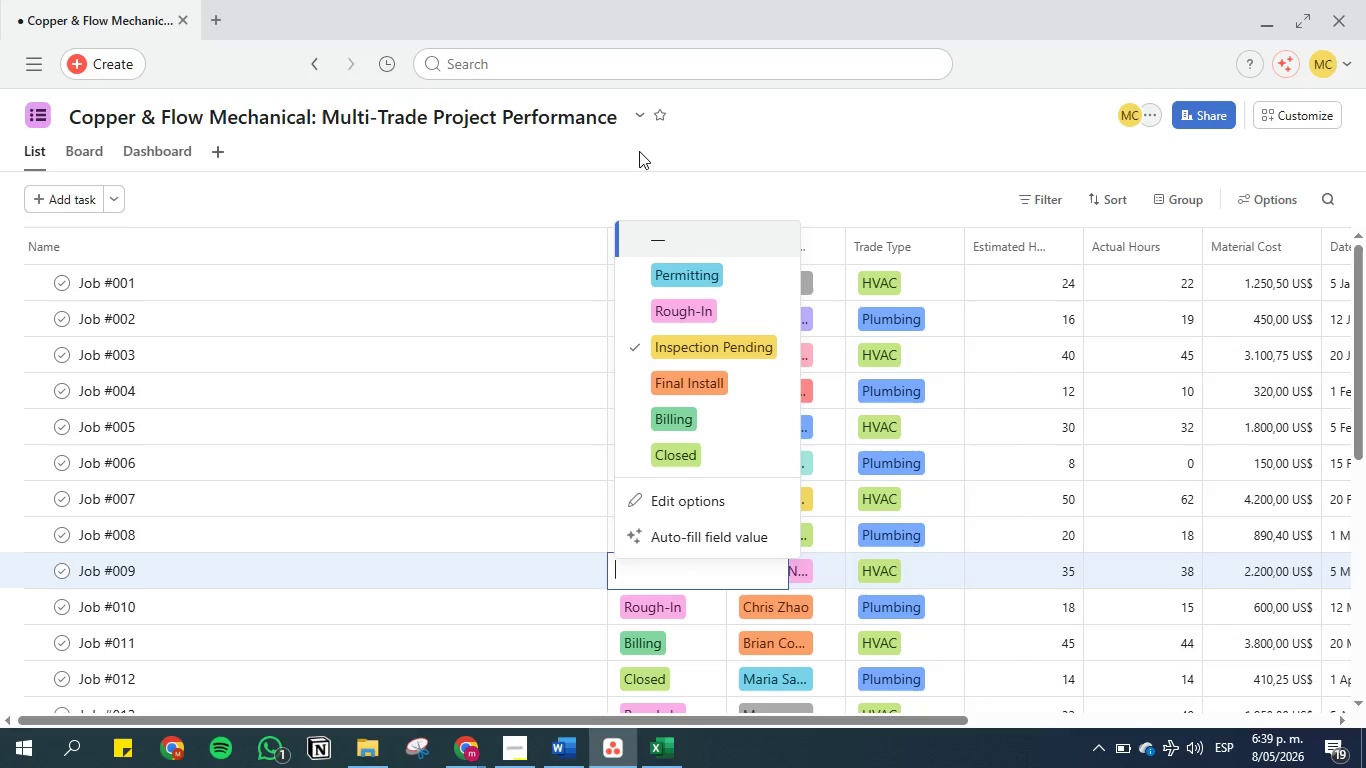 
left_click([639, 147])
 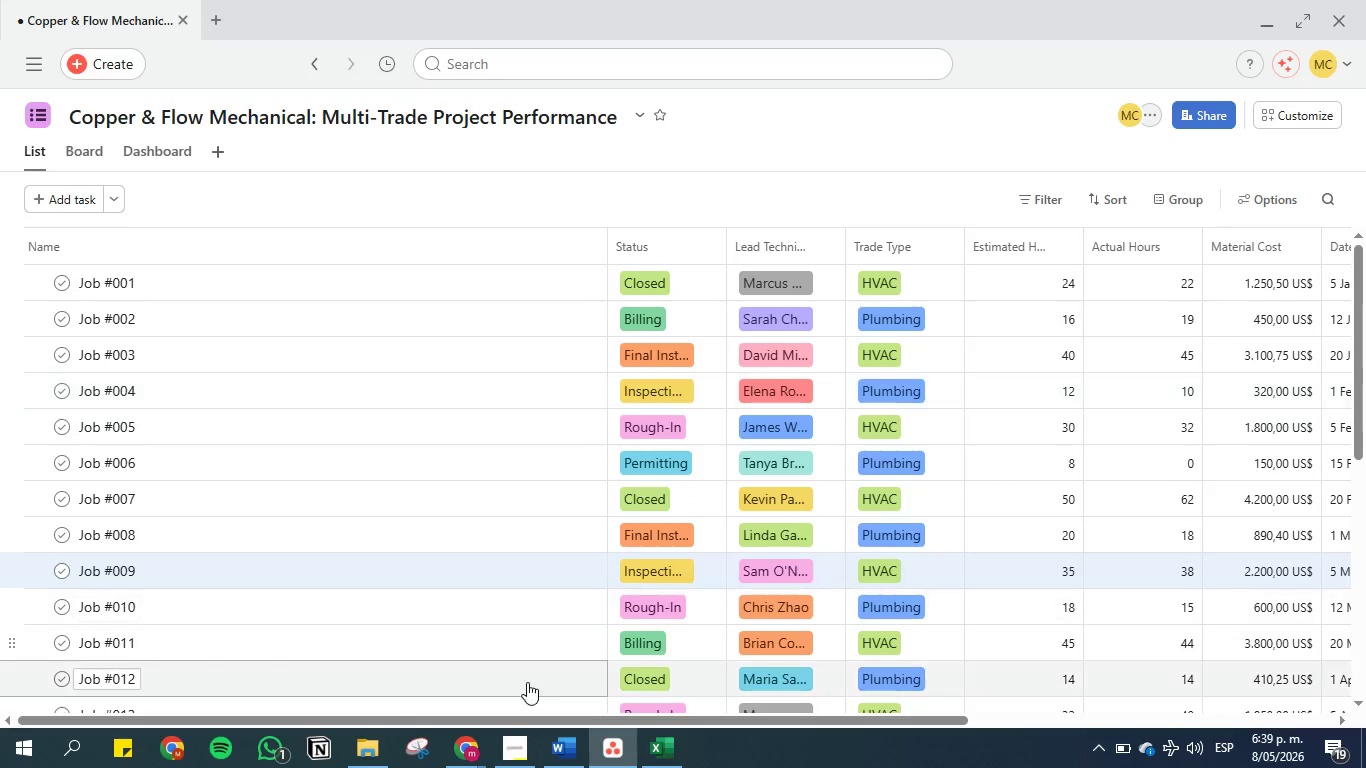 
left_click([523, 755])